 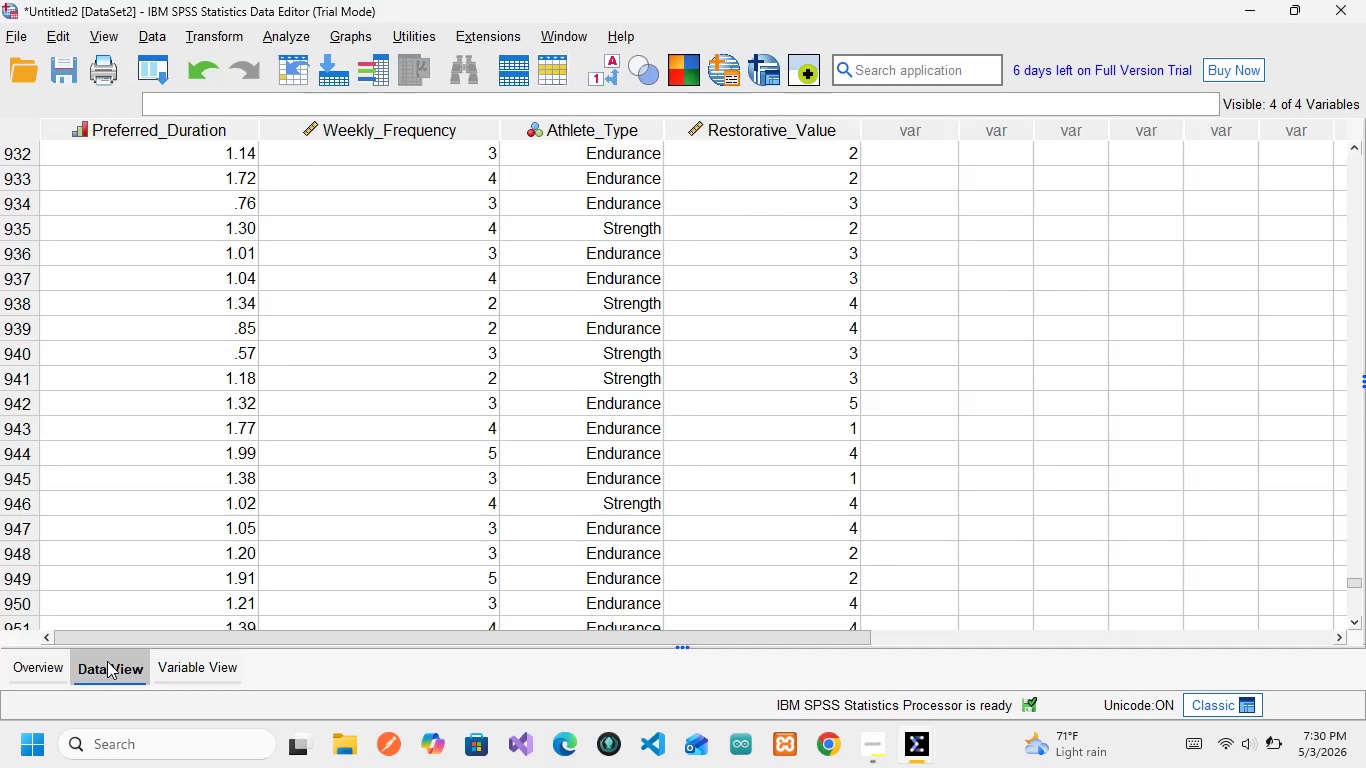 
left_click([600, 72])
 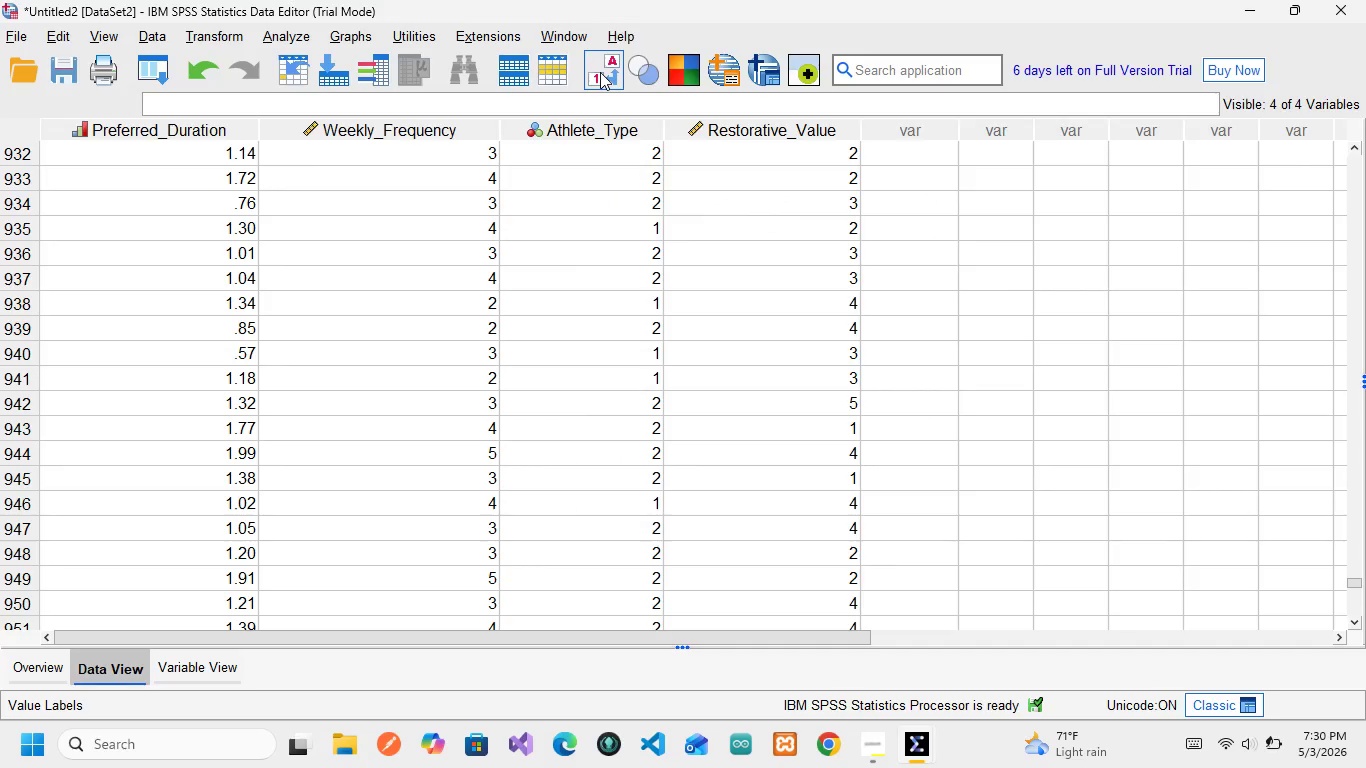 
wait(5.8)
 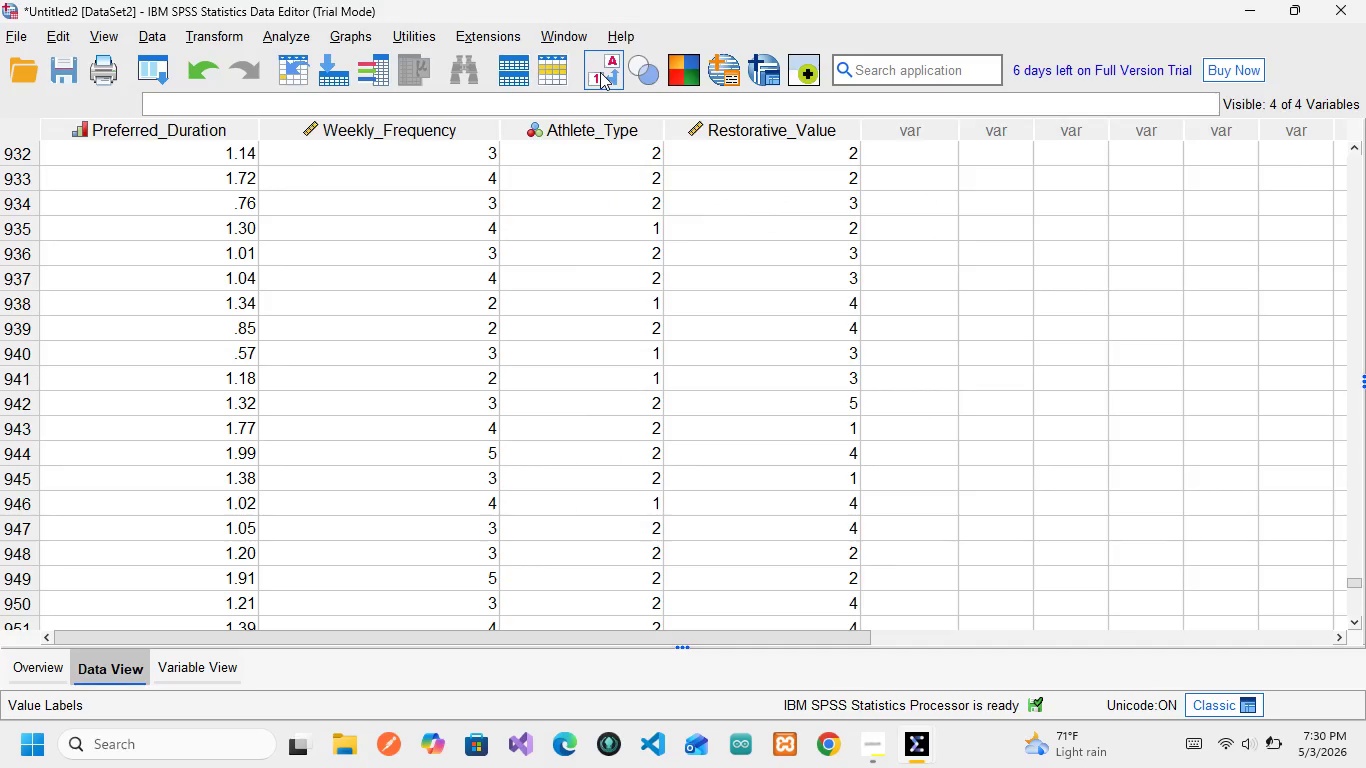 
double_click([600, 72])
 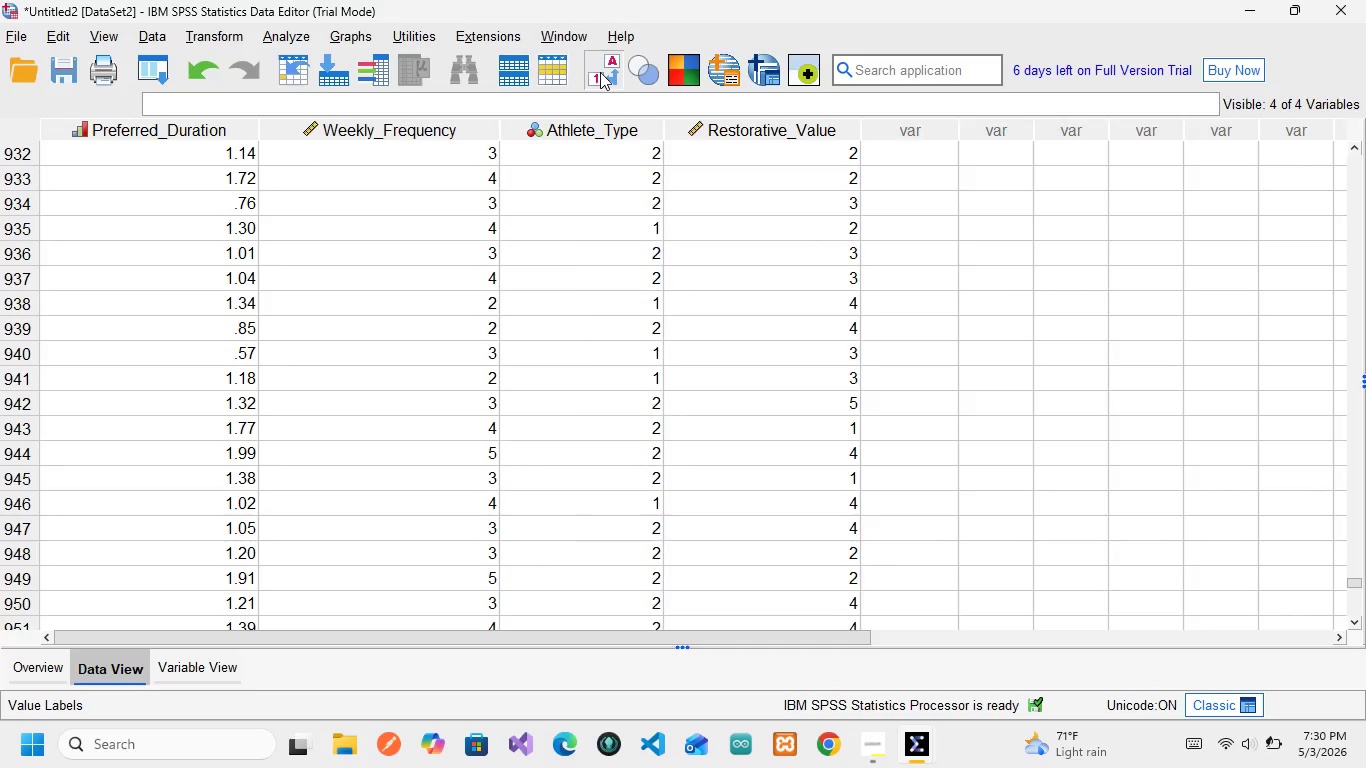 
triple_click([600, 72])
 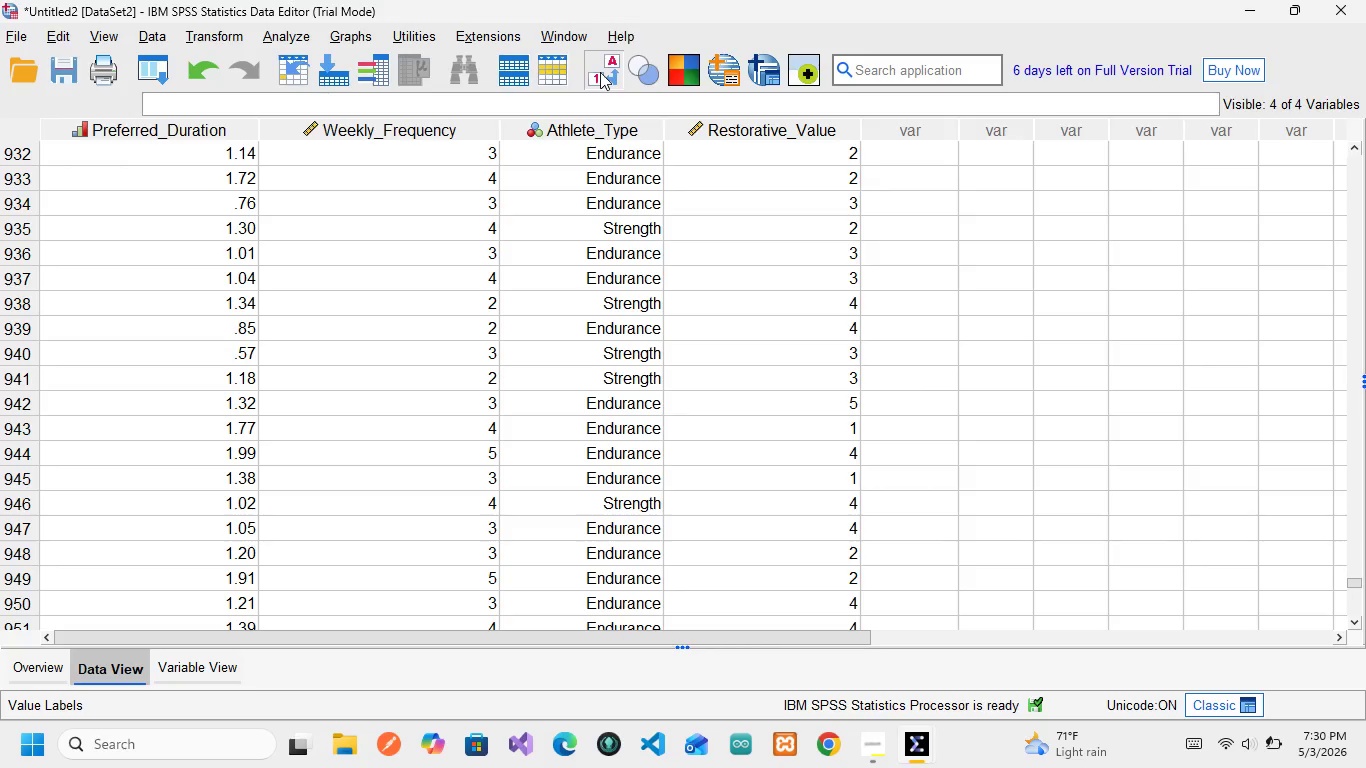 
left_click([600, 72])
 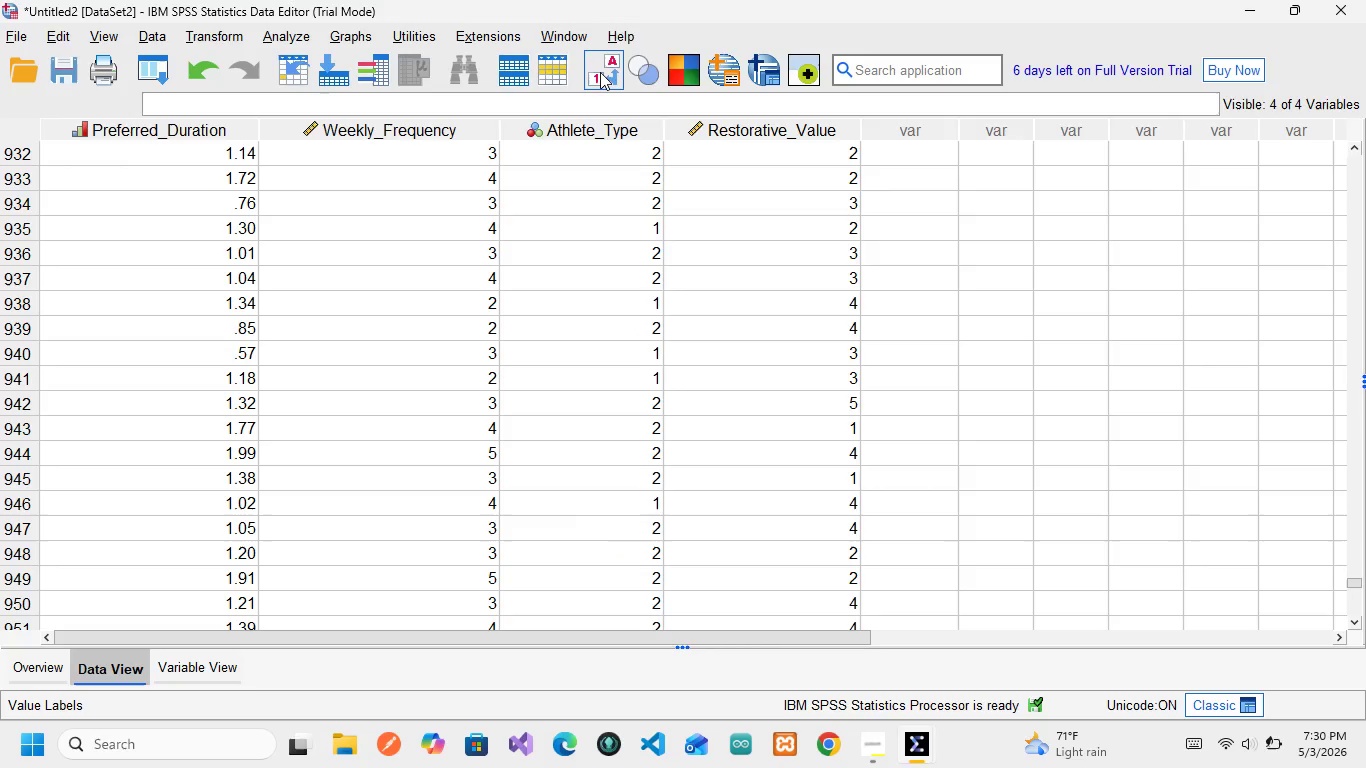 
wait(5.48)
 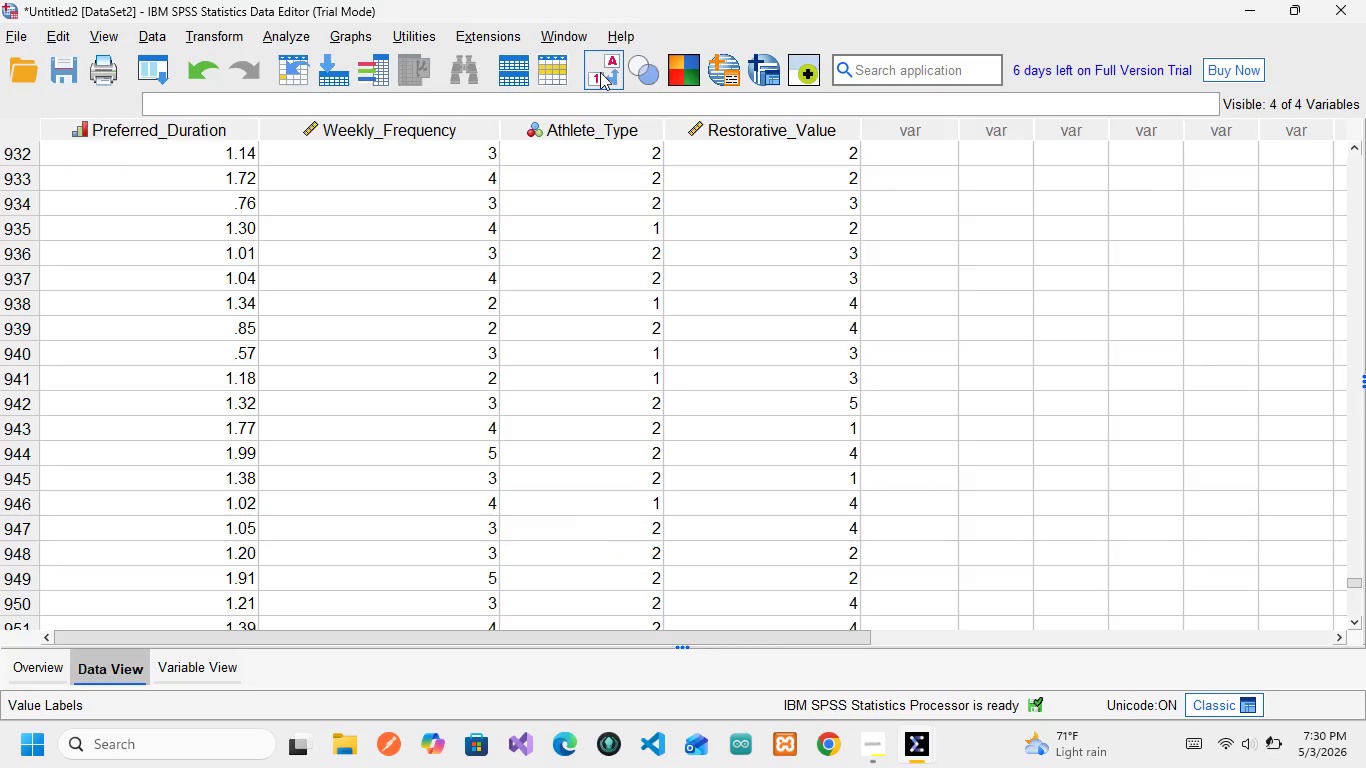 
left_click([600, 72])
 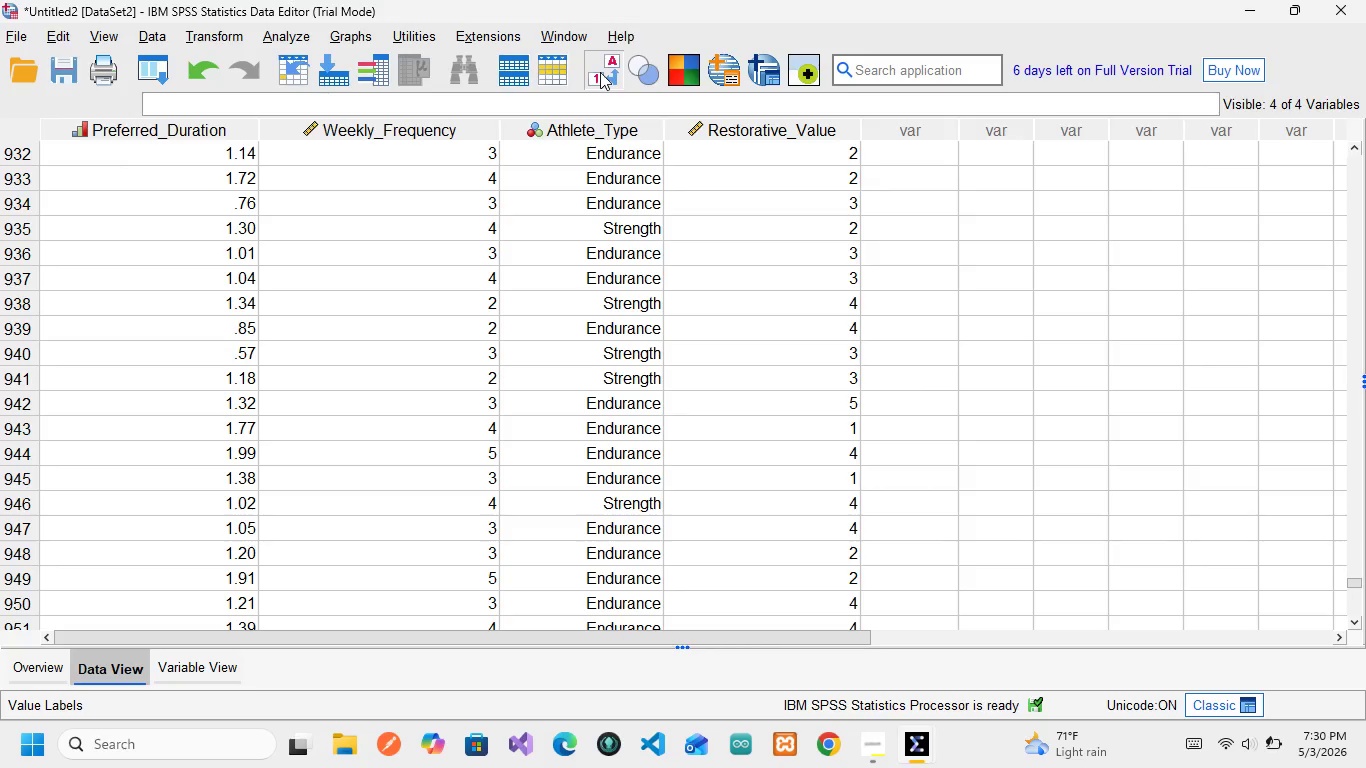 